 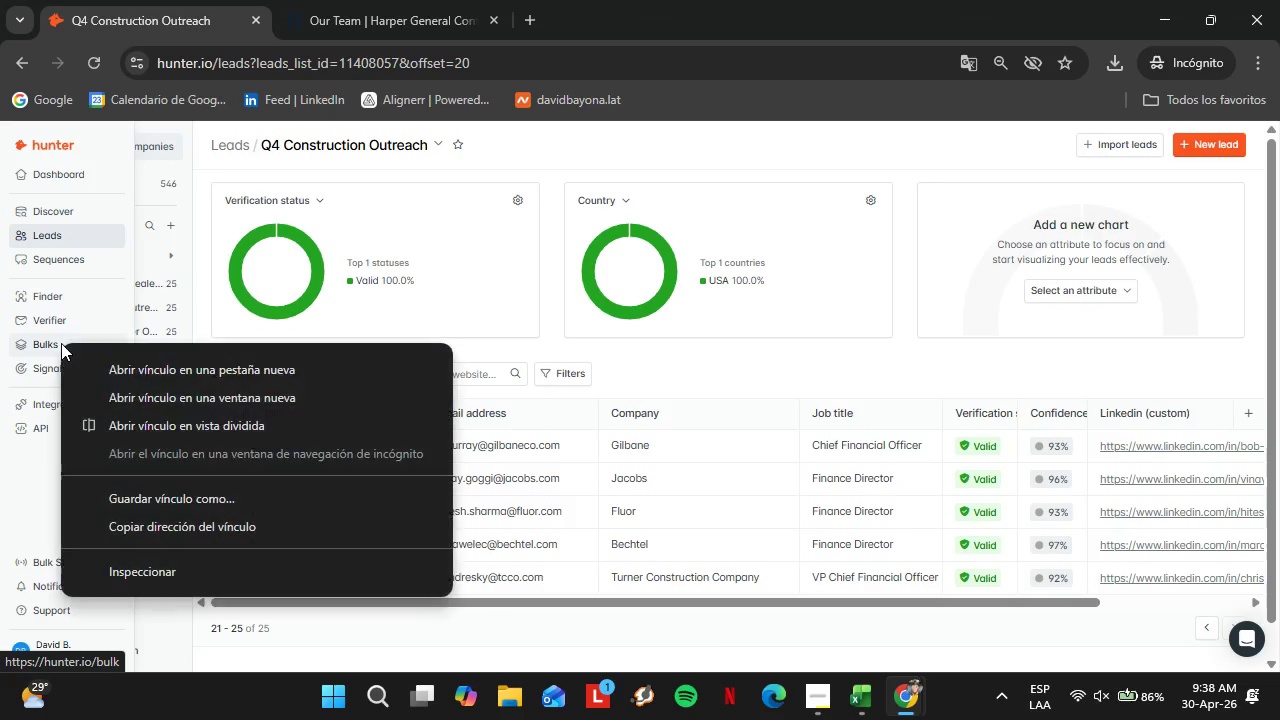 
left_click([131, 358])
 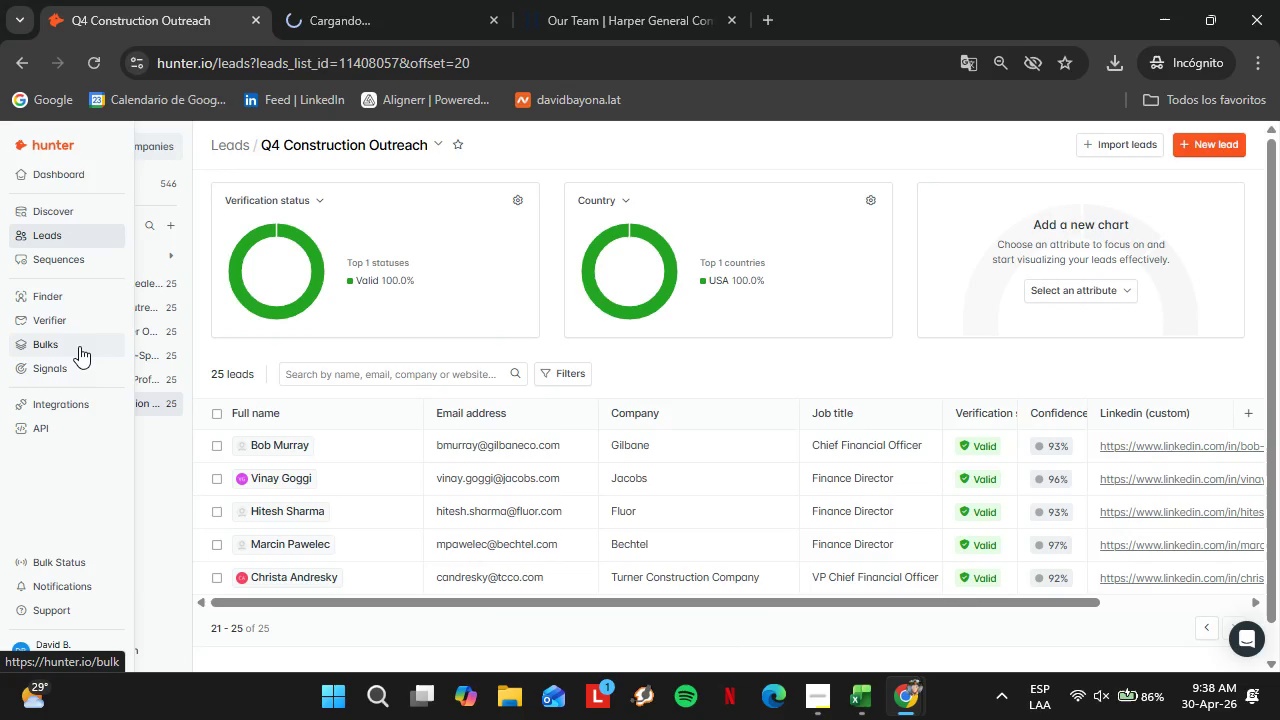 
left_click([79, 346])
 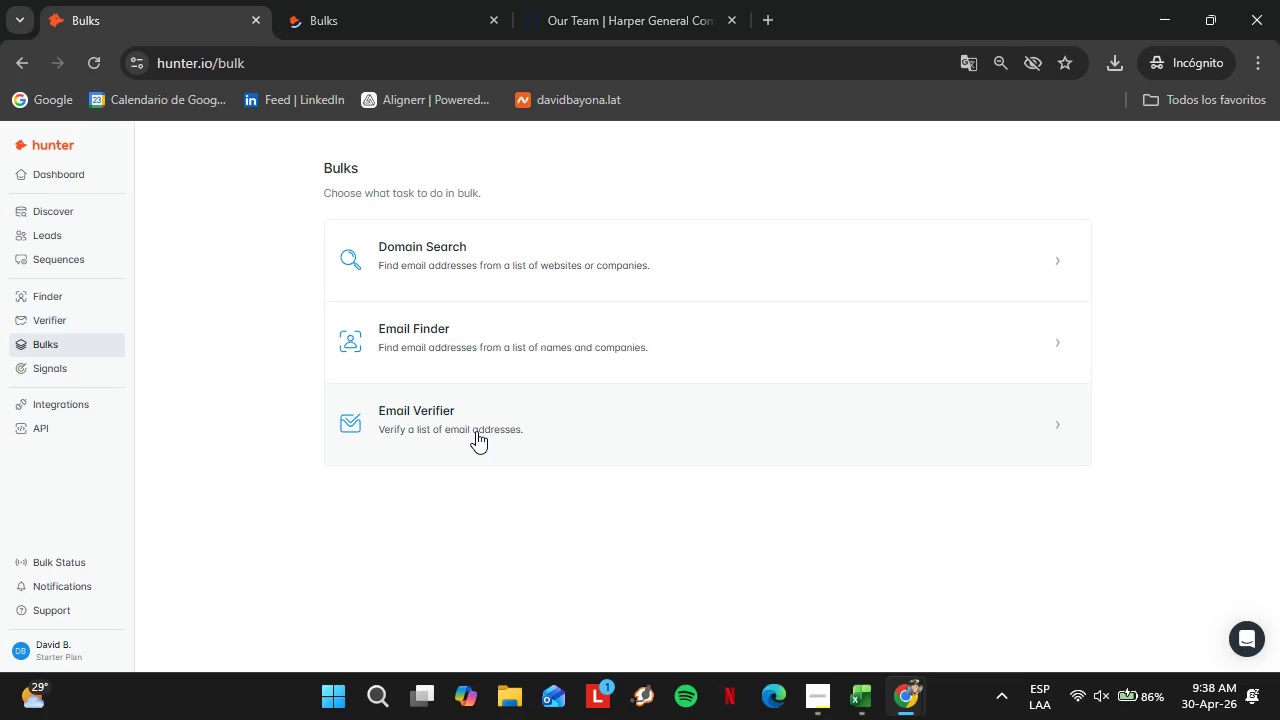 
left_click([422, 427])
 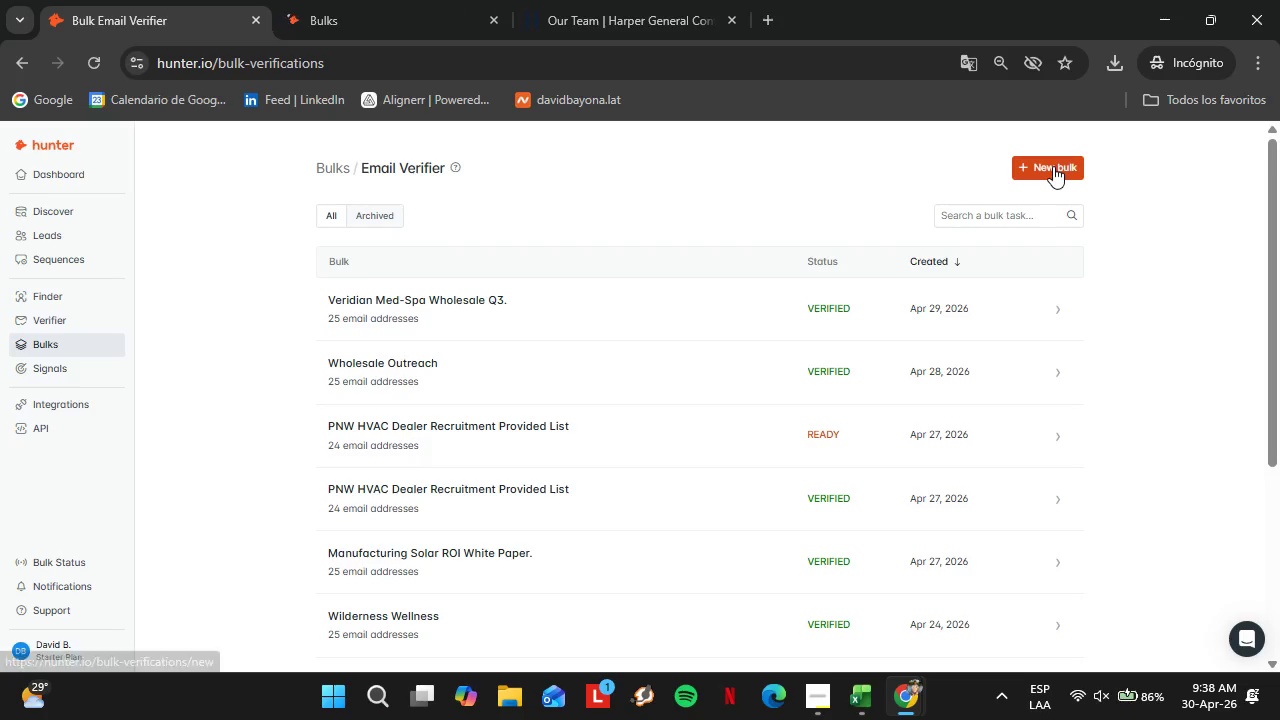 
left_click([1053, 166])
 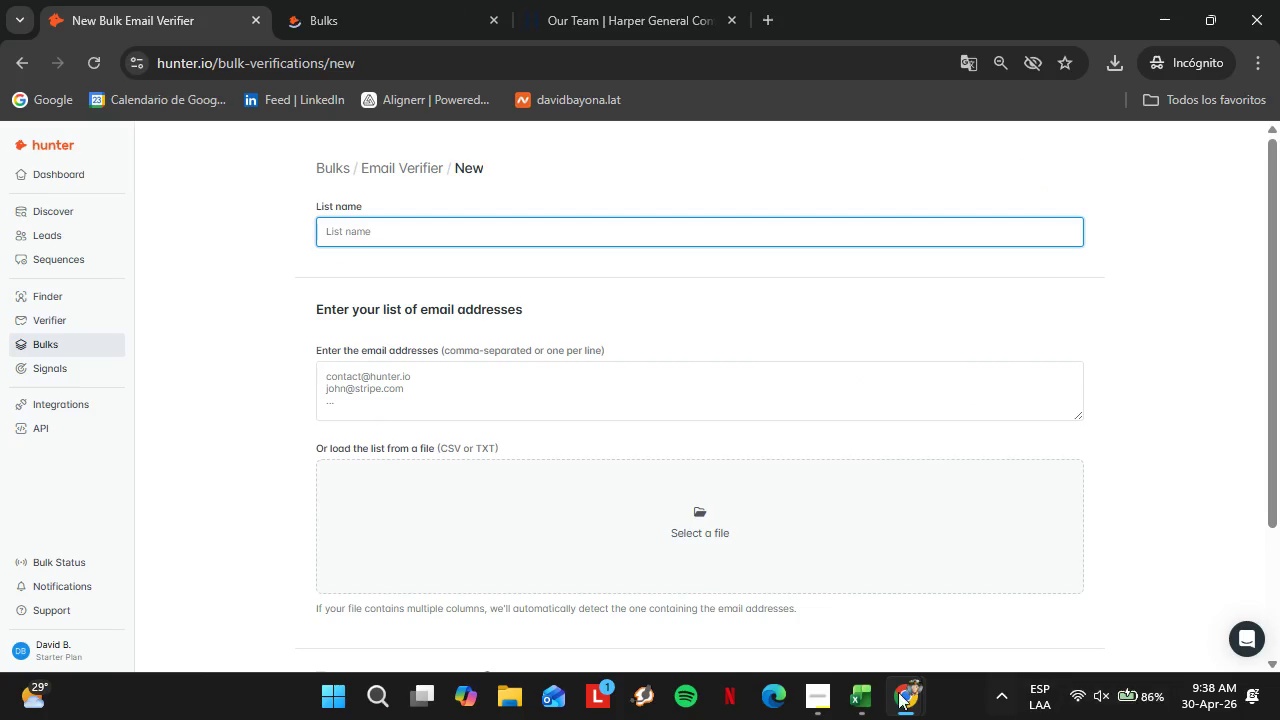 
left_click([813, 683])